 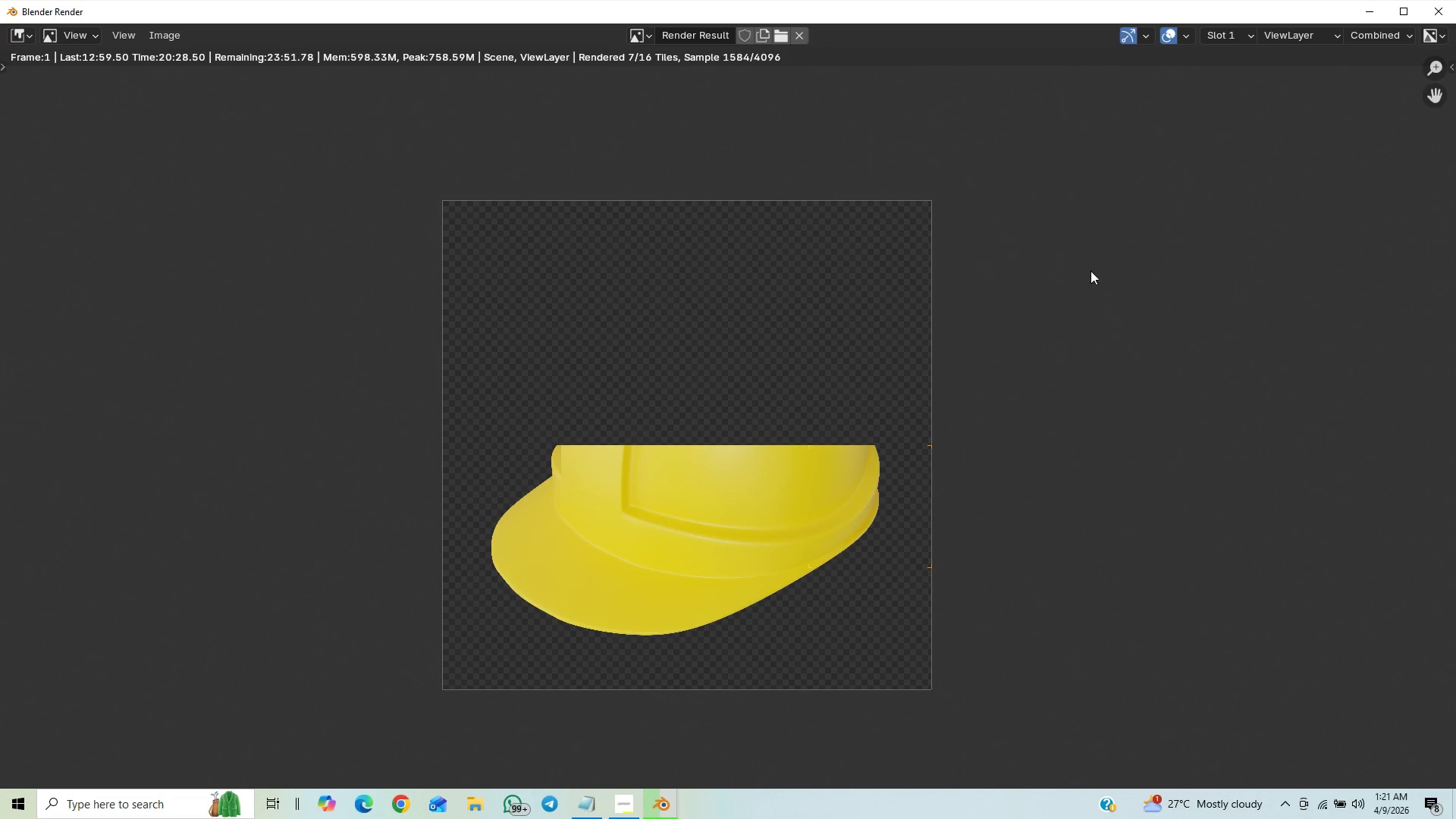 
scroll: coordinate [927, 654], scroll_direction: up, amount: 14.0
 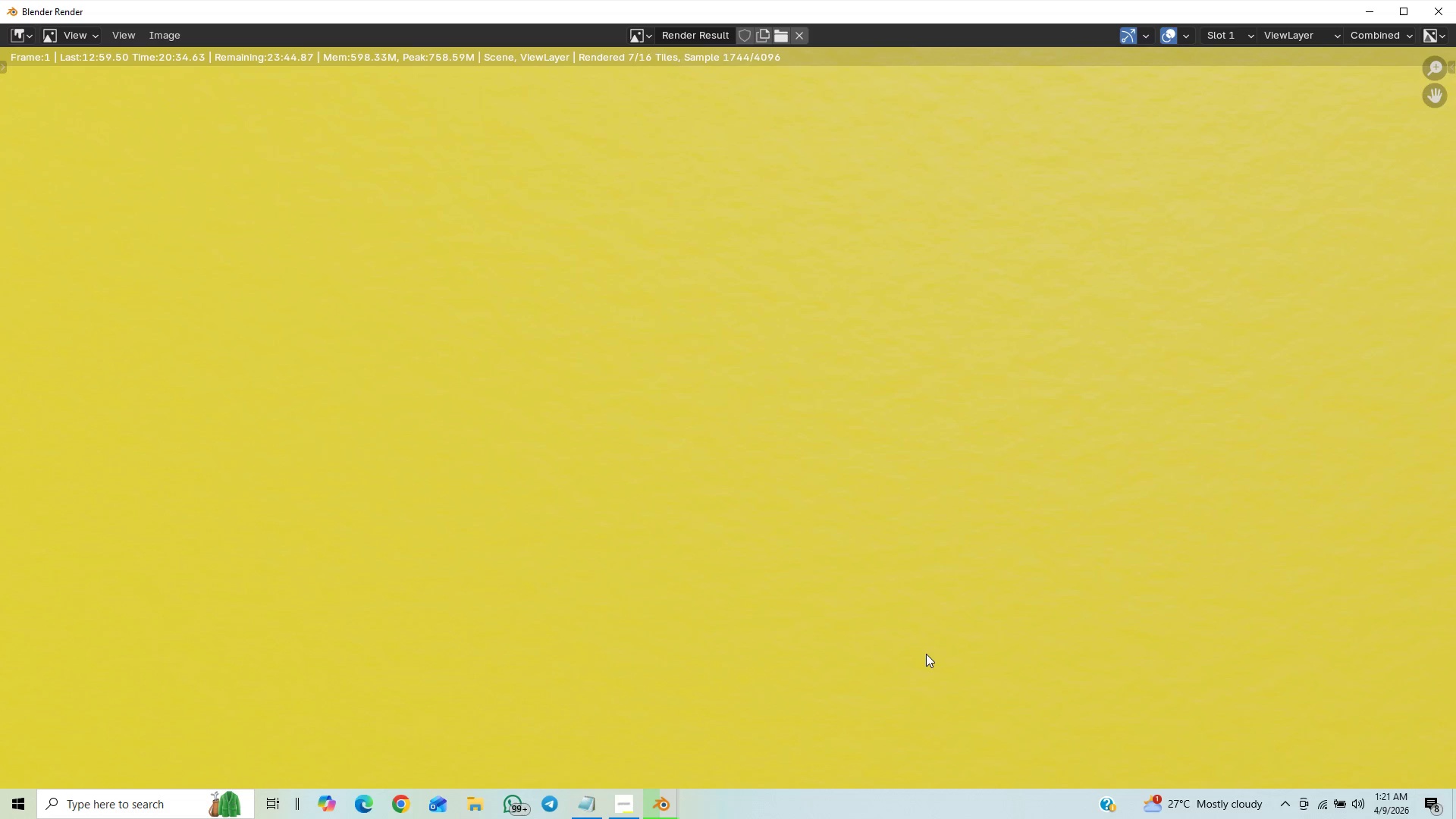 
scroll: coordinate [925, 652], scroll_direction: down, amount: 13.0
 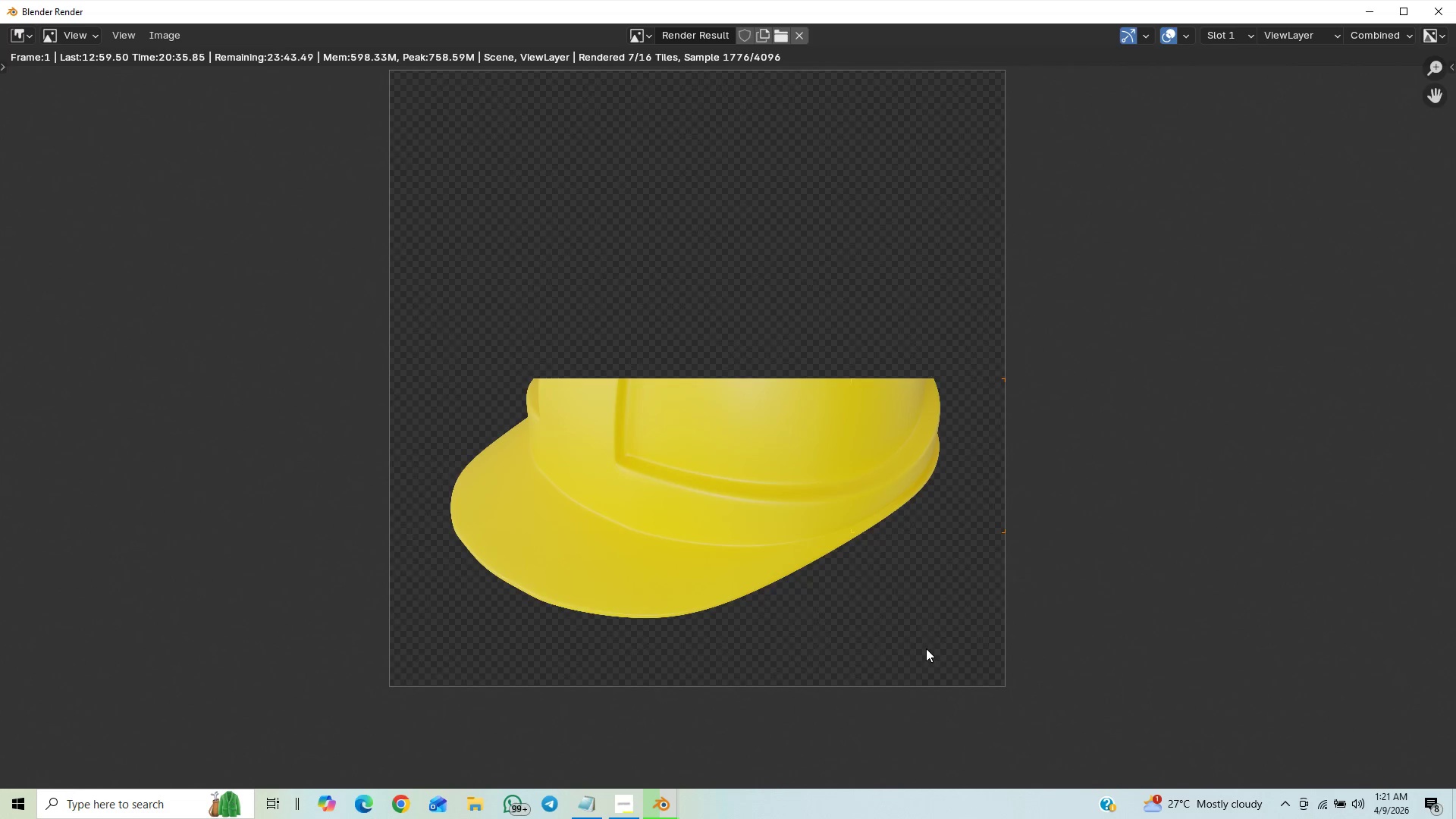 
scroll: coordinate [926, 648], scroll_direction: up, amount: 12.0
 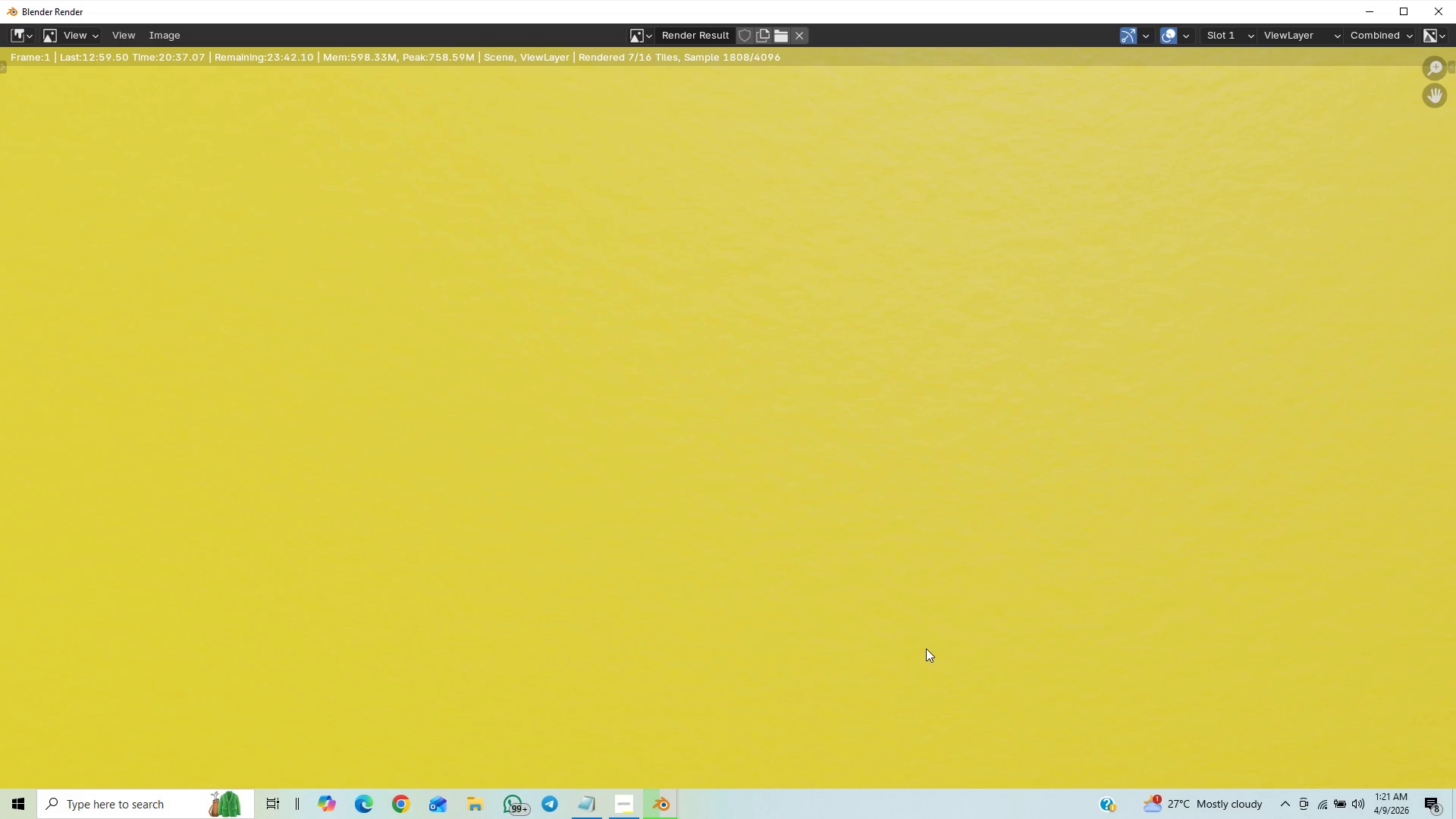 
scroll: coordinate [926, 648], scroll_direction: down, amount: 11.0
 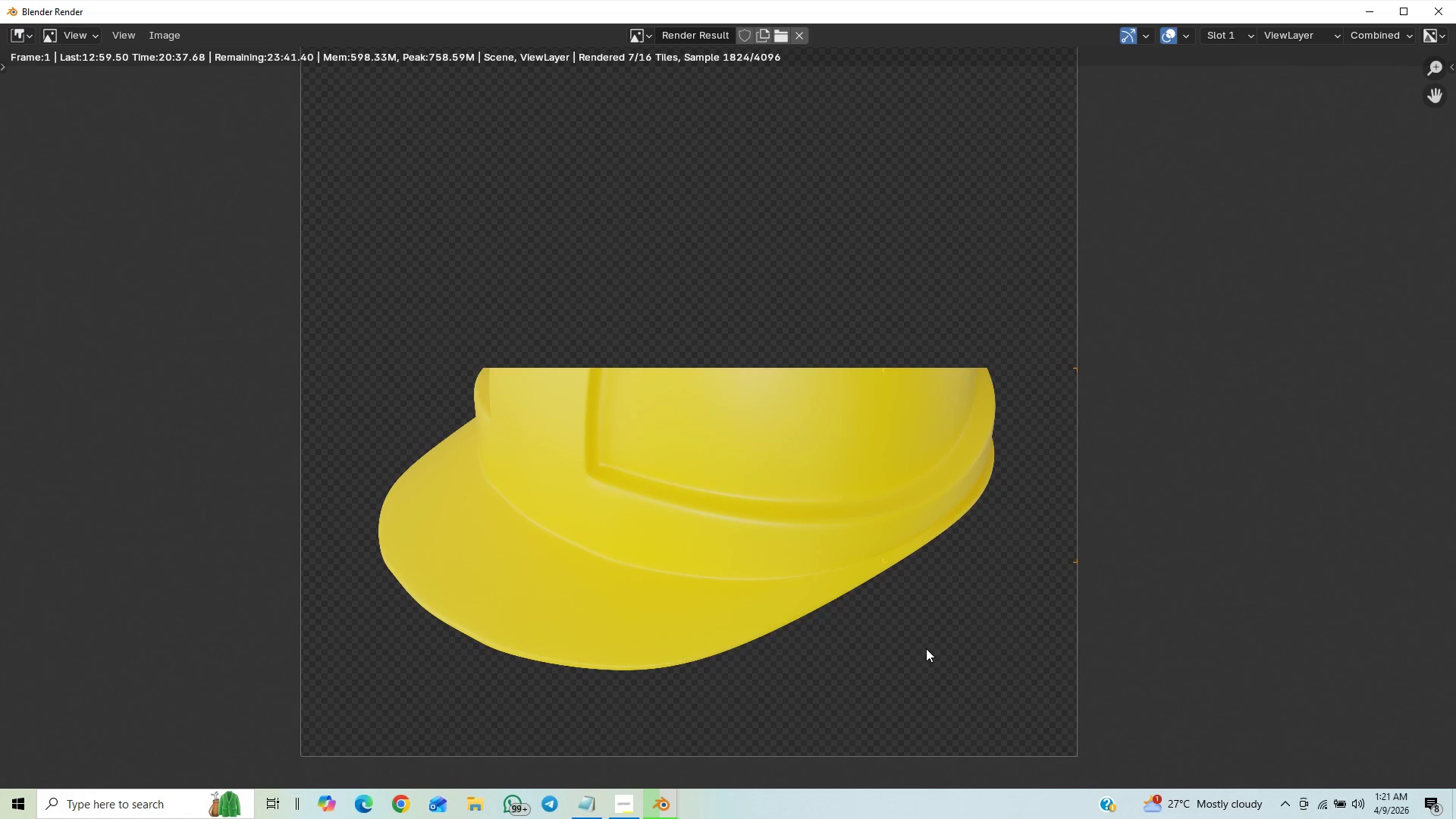 
scroll: coordinate [906, 624], scroll_direction: up, amount: 2.0
 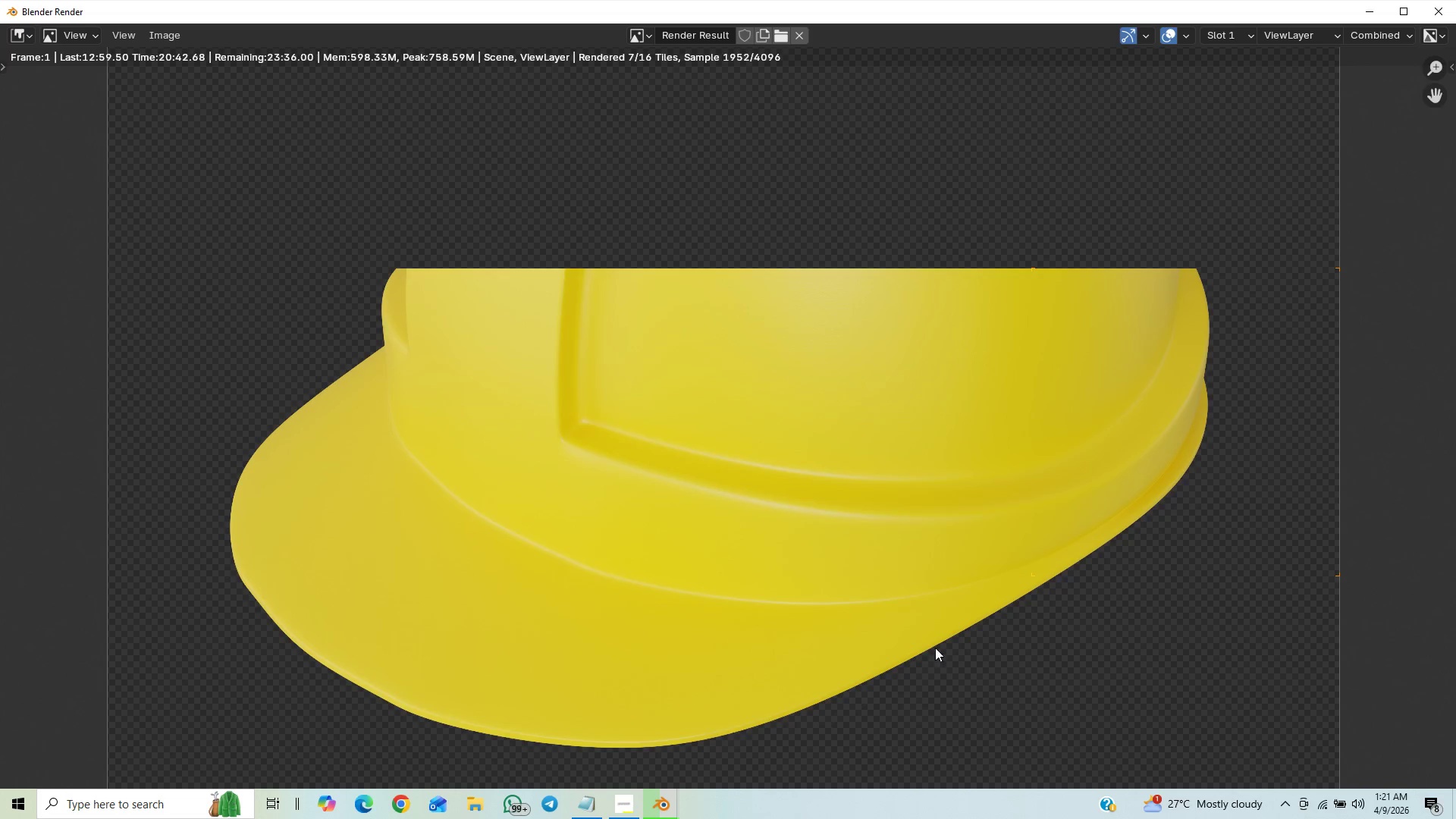 
scroll: coordinate [876, 420], scroll_direction: down, amount: 3.0
 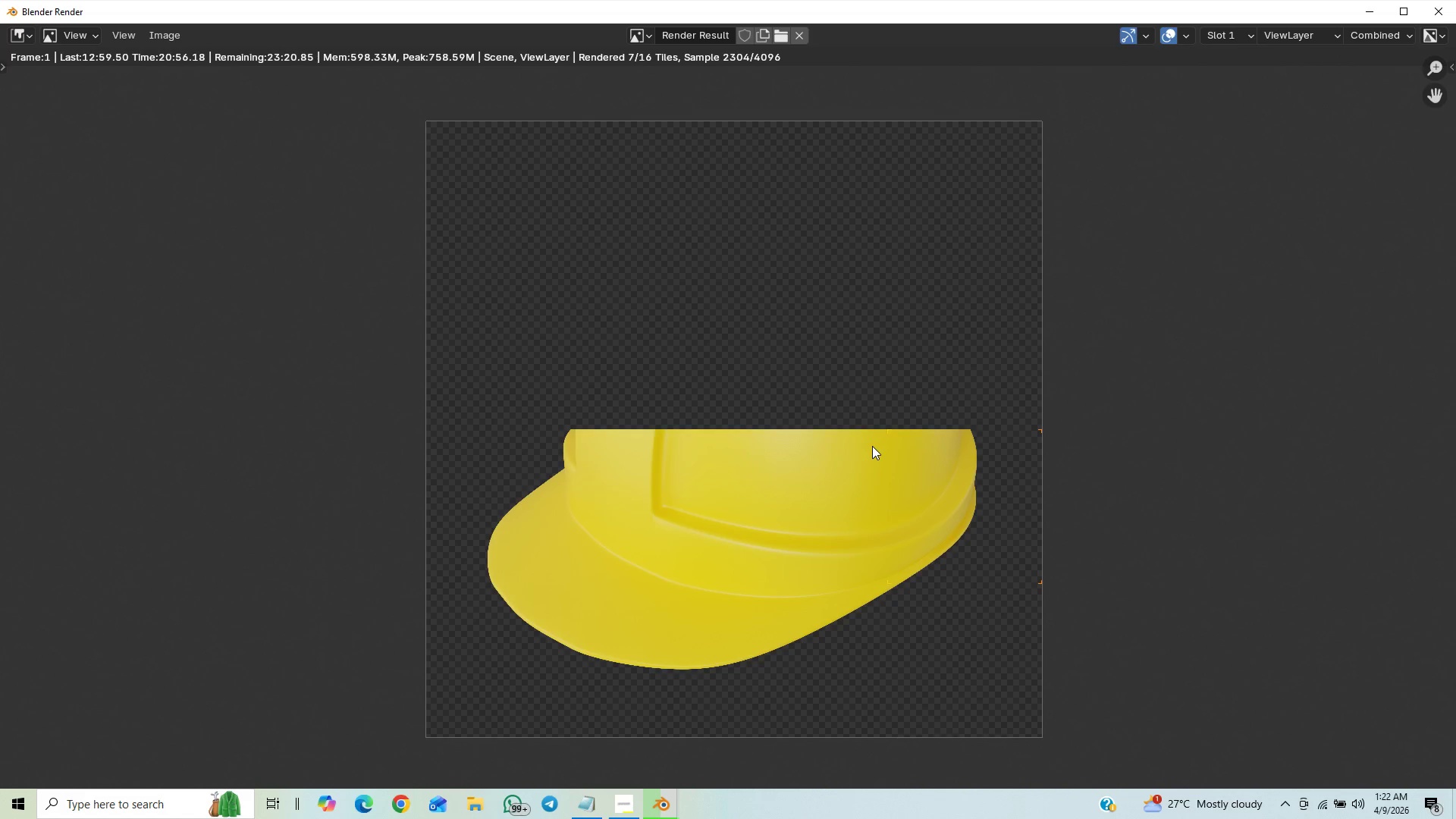 
wait(11.22)
 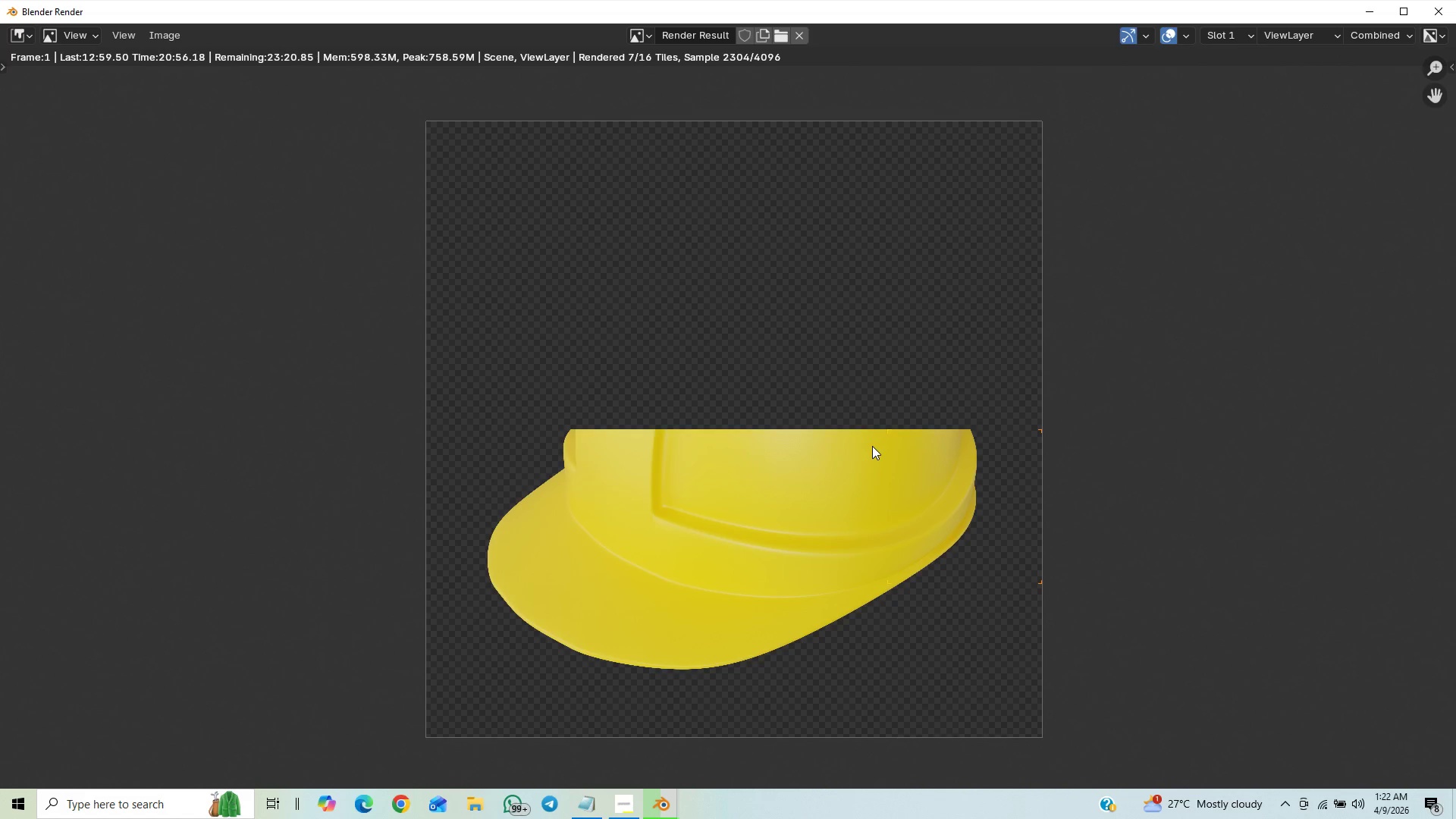 
scroll: coordinate [646, 498], scroll_direction: down, amount: 1.0
 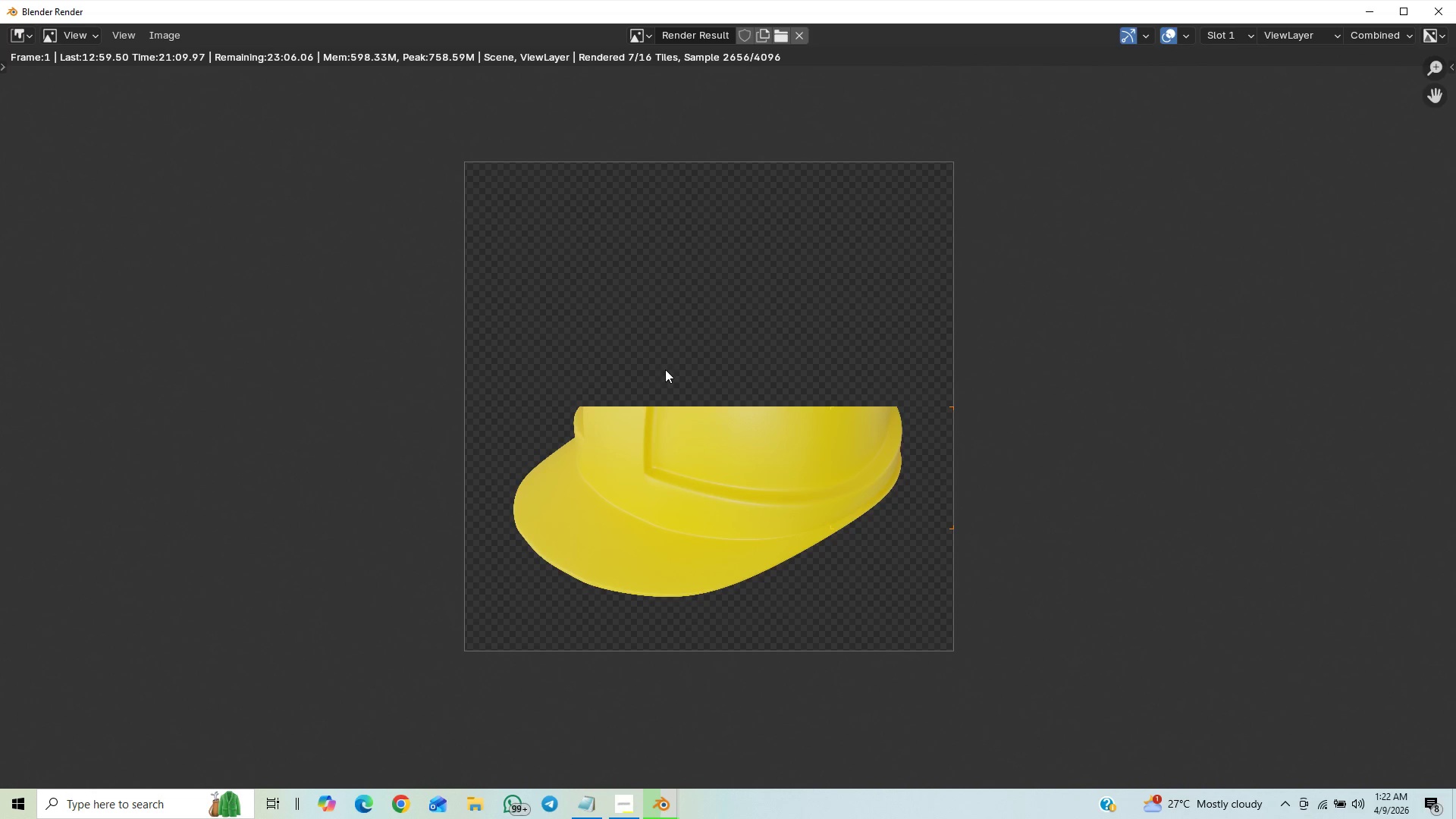 
wait(13.63)
 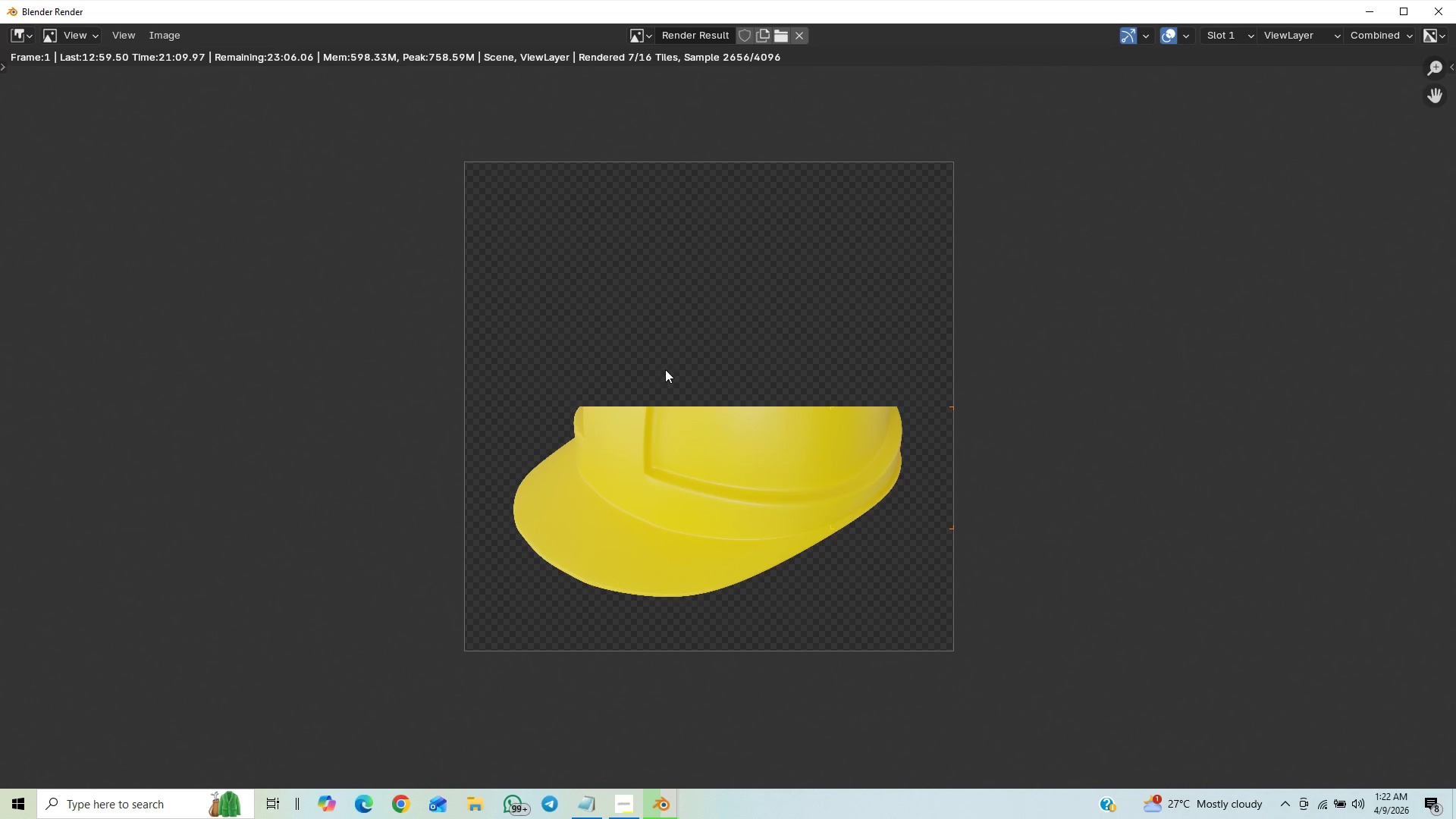 
scroll: coordinate [656, 347], scroll_direction: down, amount: 1.0
 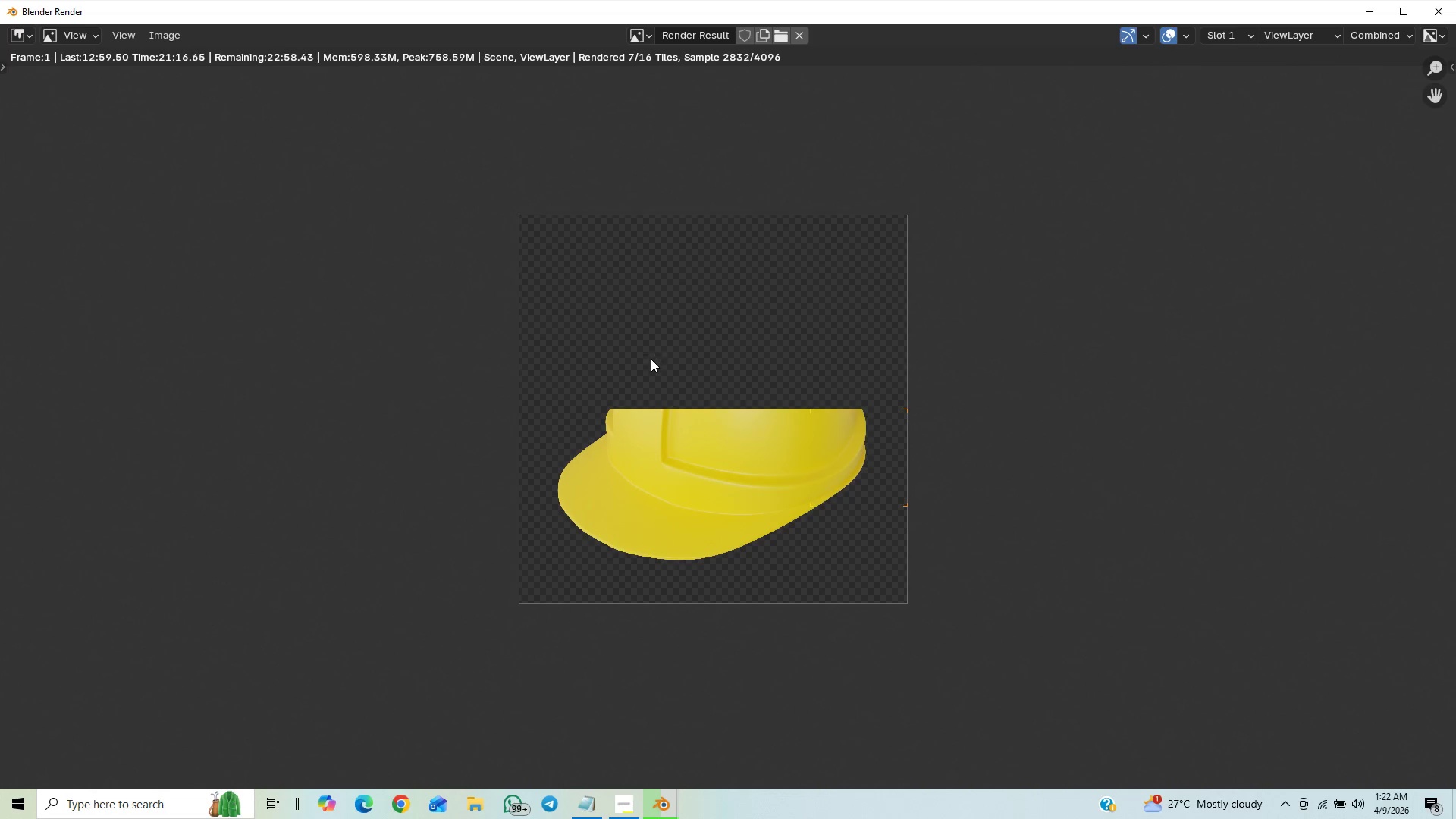 
scroll: coordinate [651, 359], scroll_direction: up, amount: 1.0
 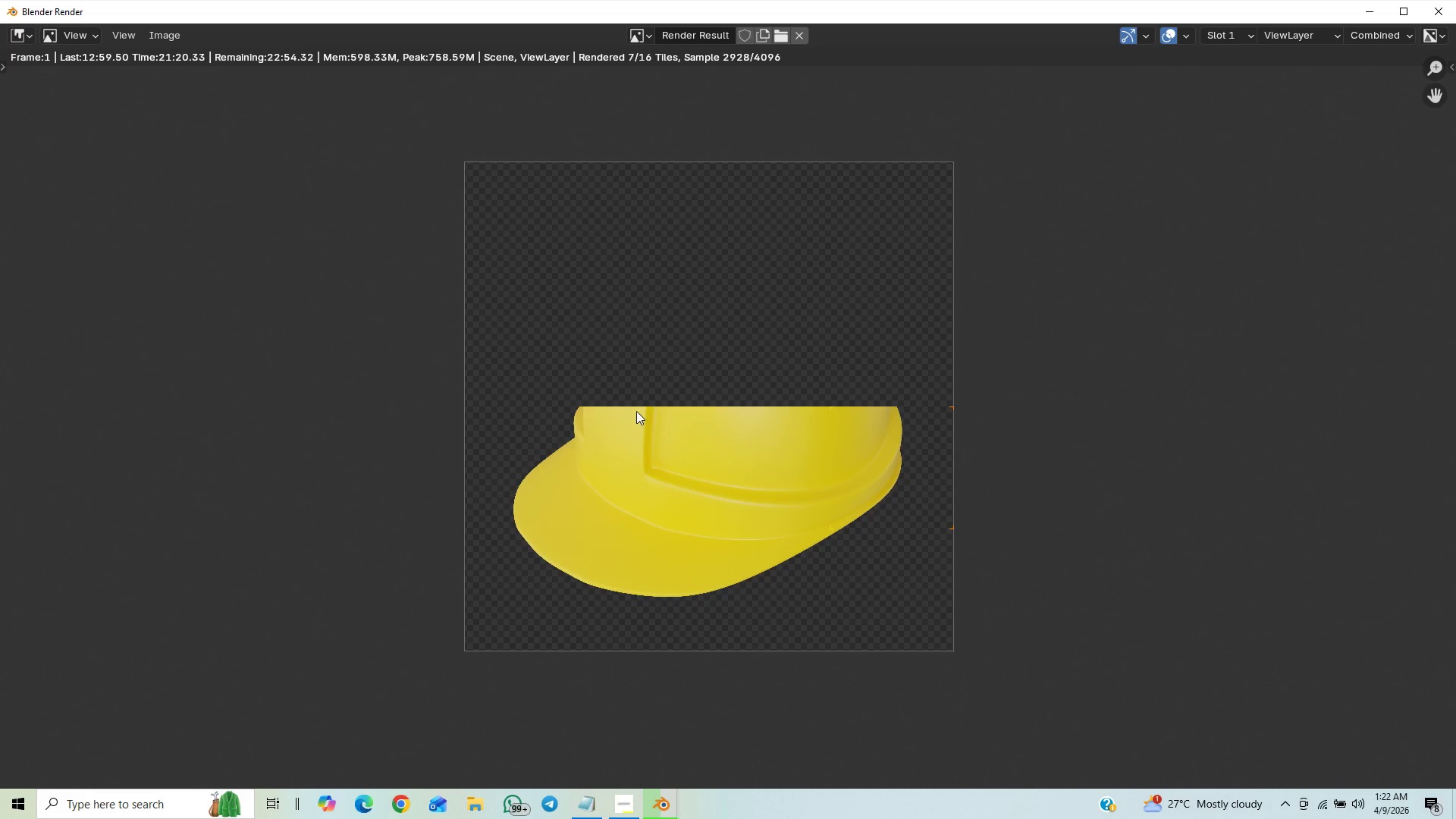 
scroll: coordinate [639, 364], scroll_direction: down, amount: 1.0
 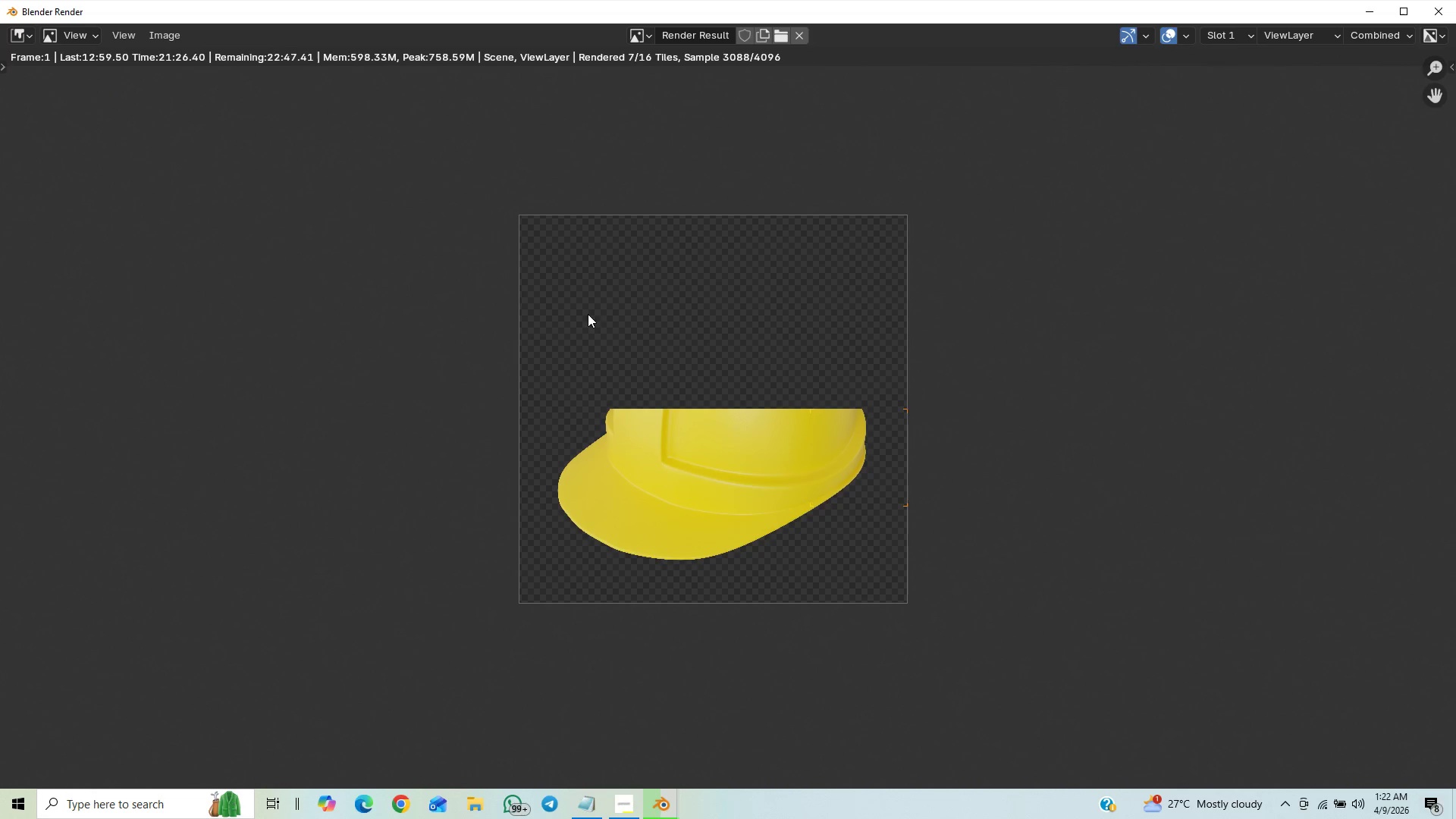 
wait(5.75)
 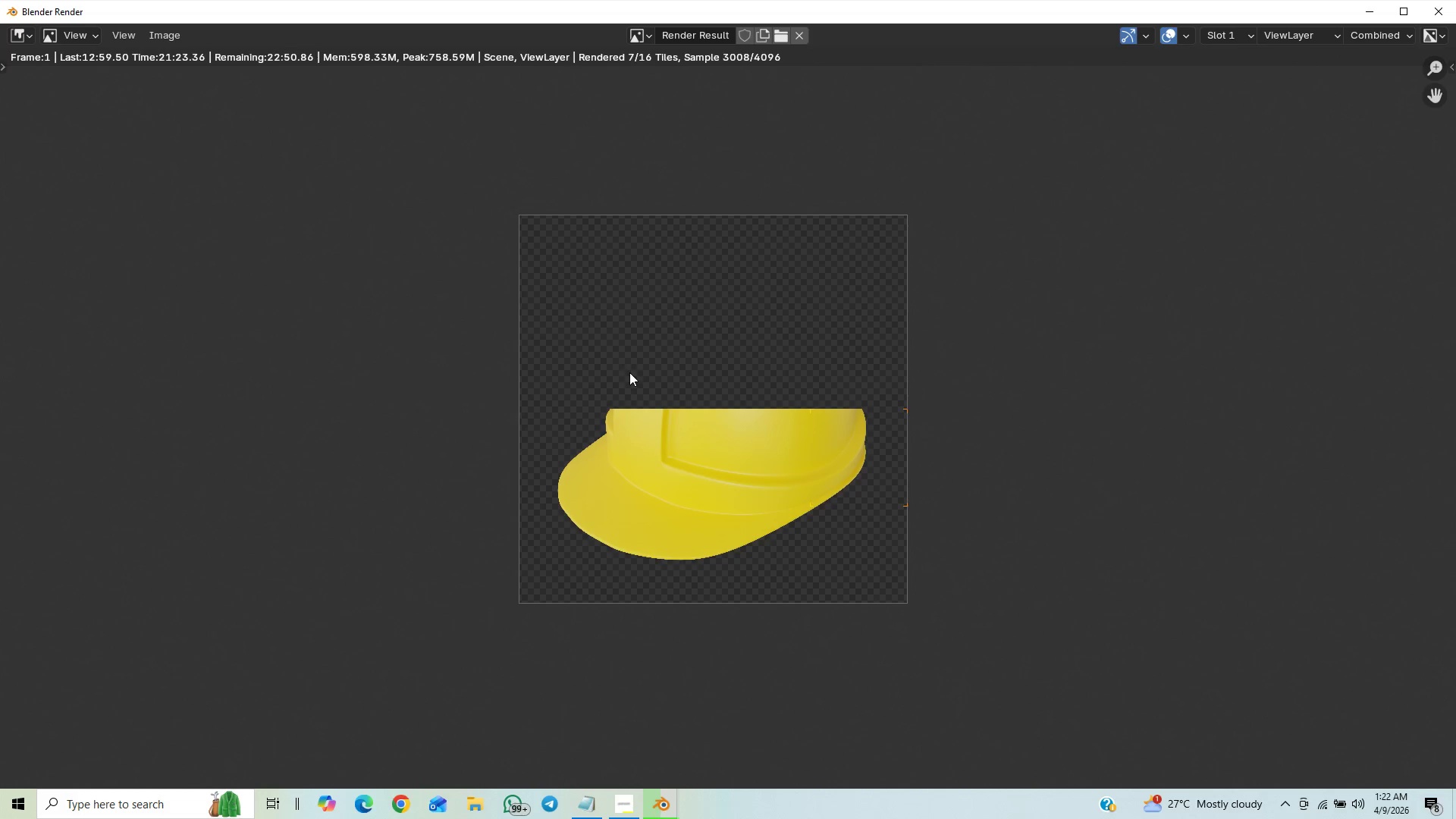 
scroll: coordinate [561, 285], scroll_direction: down, amount: 1.0
 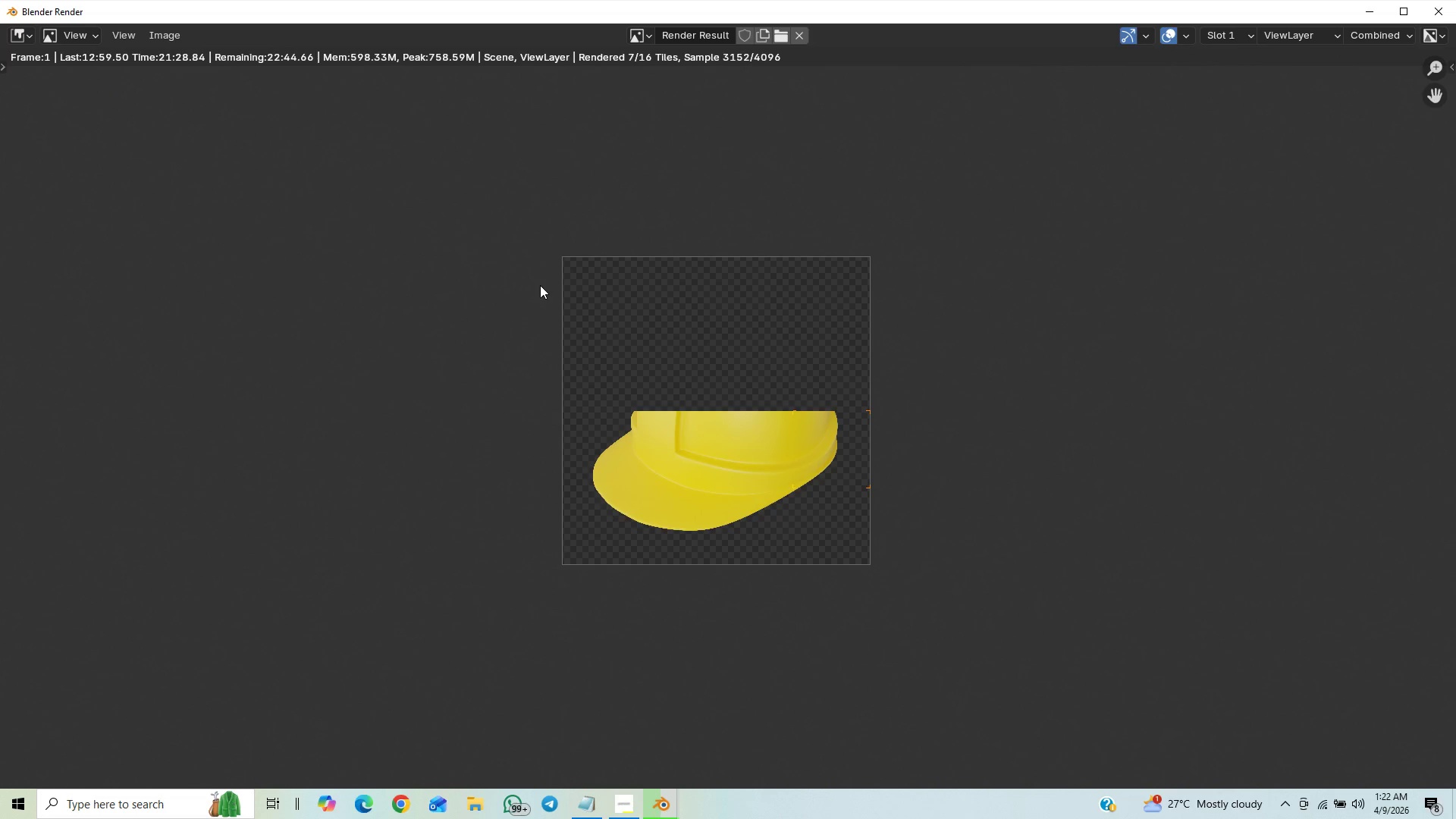 
scroll: coordinate [541, 275], scroll_direction: up, amount: 14.0
 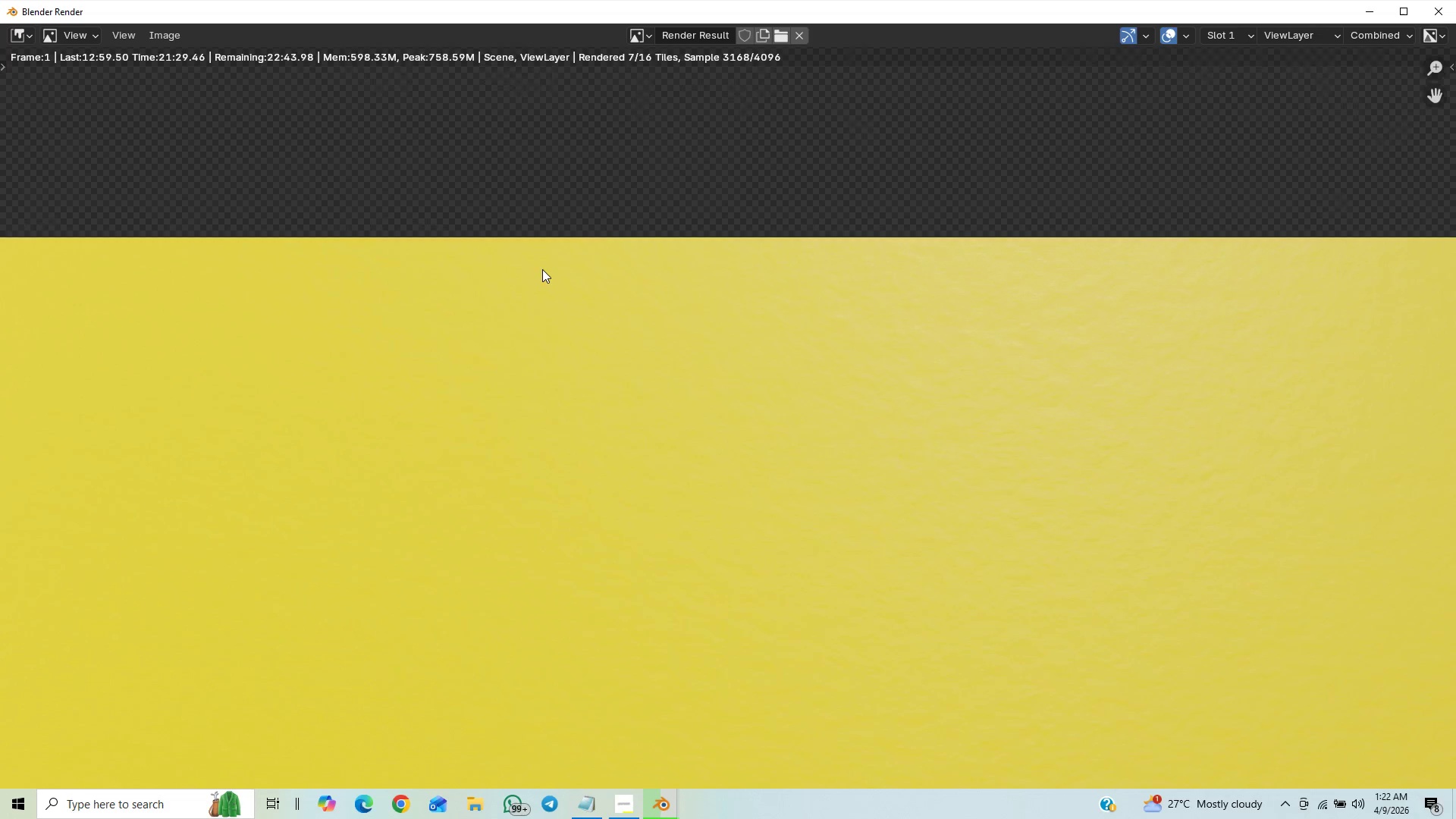 
scroll: coordinate [576, 152], scroll_direction: none, amount: 0.0
 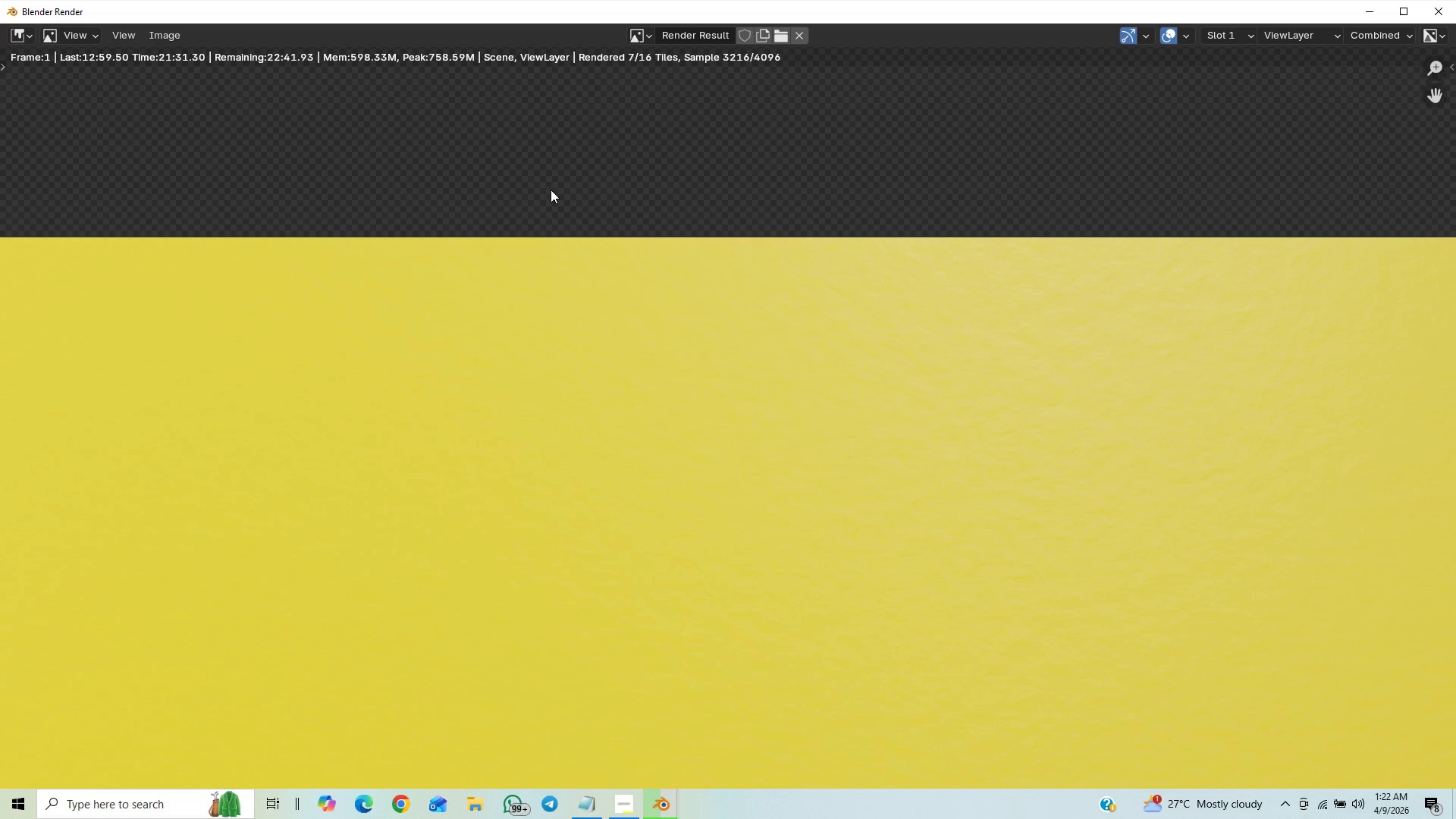 
scroll: coordinate [559, 196], scroll_direction: down, amount: 13.0
 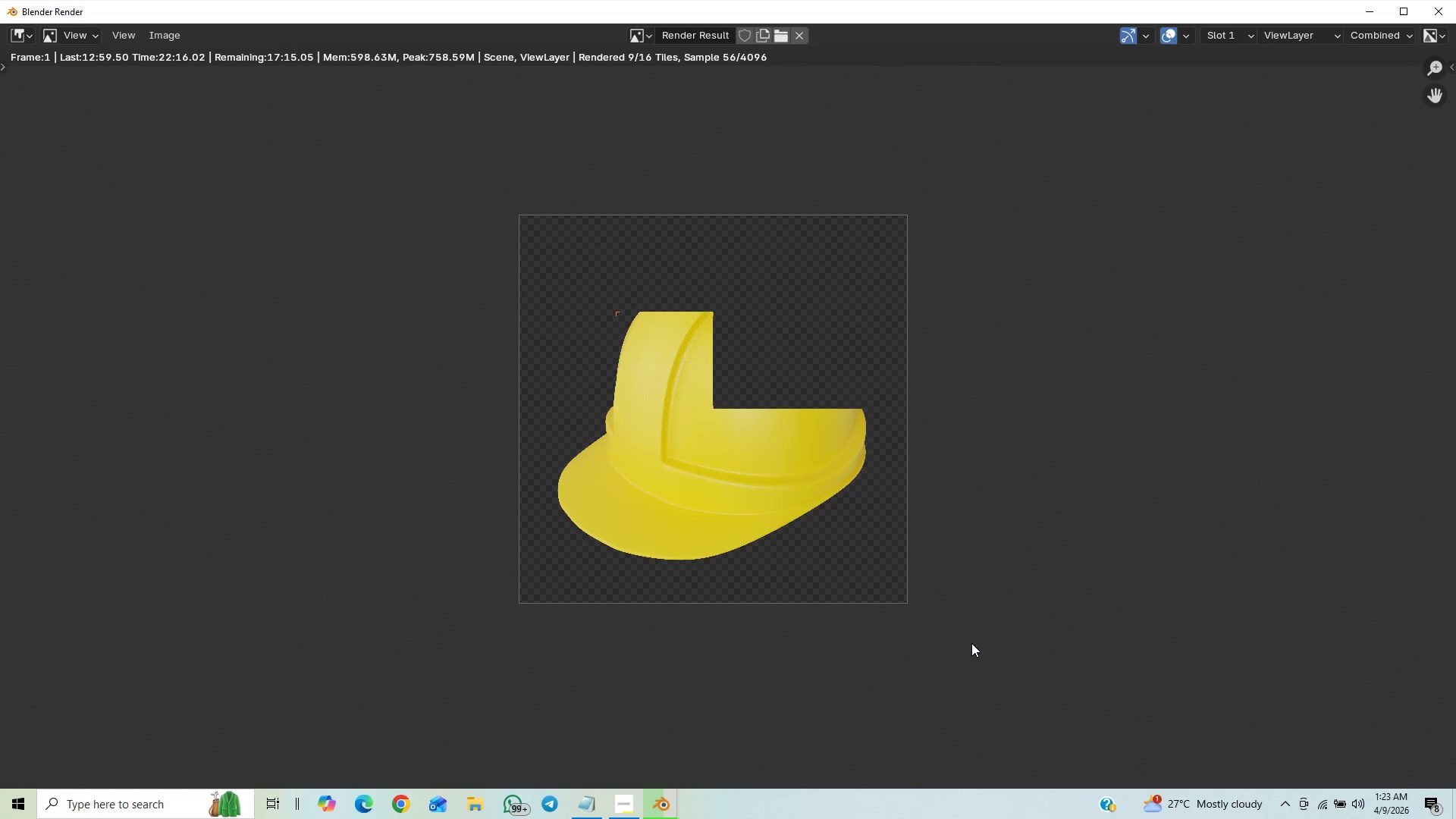 
wait(47.66)
 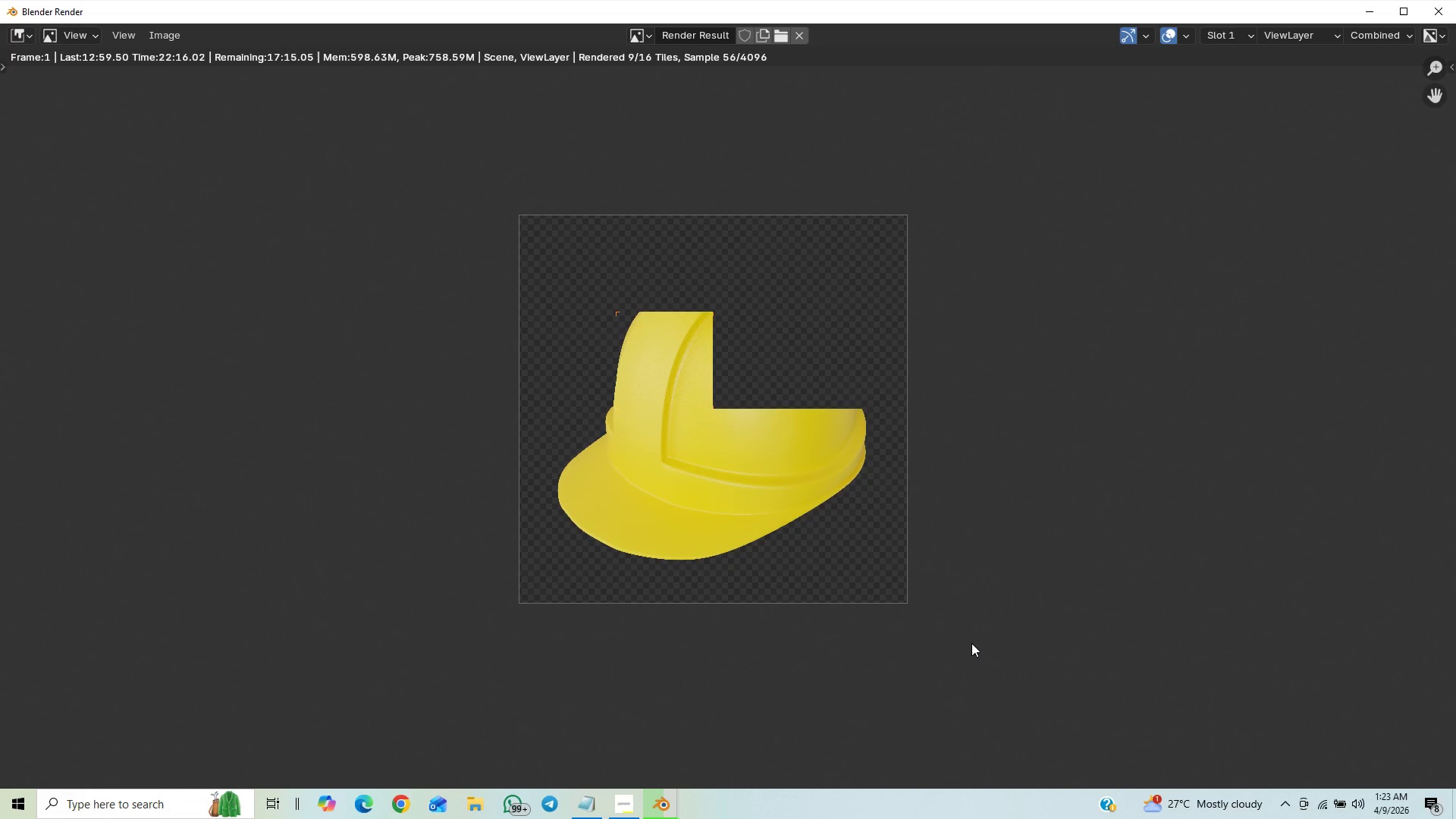 
scroll: coordinate [947, 573], scroll_direction: up, amount: 1.0
 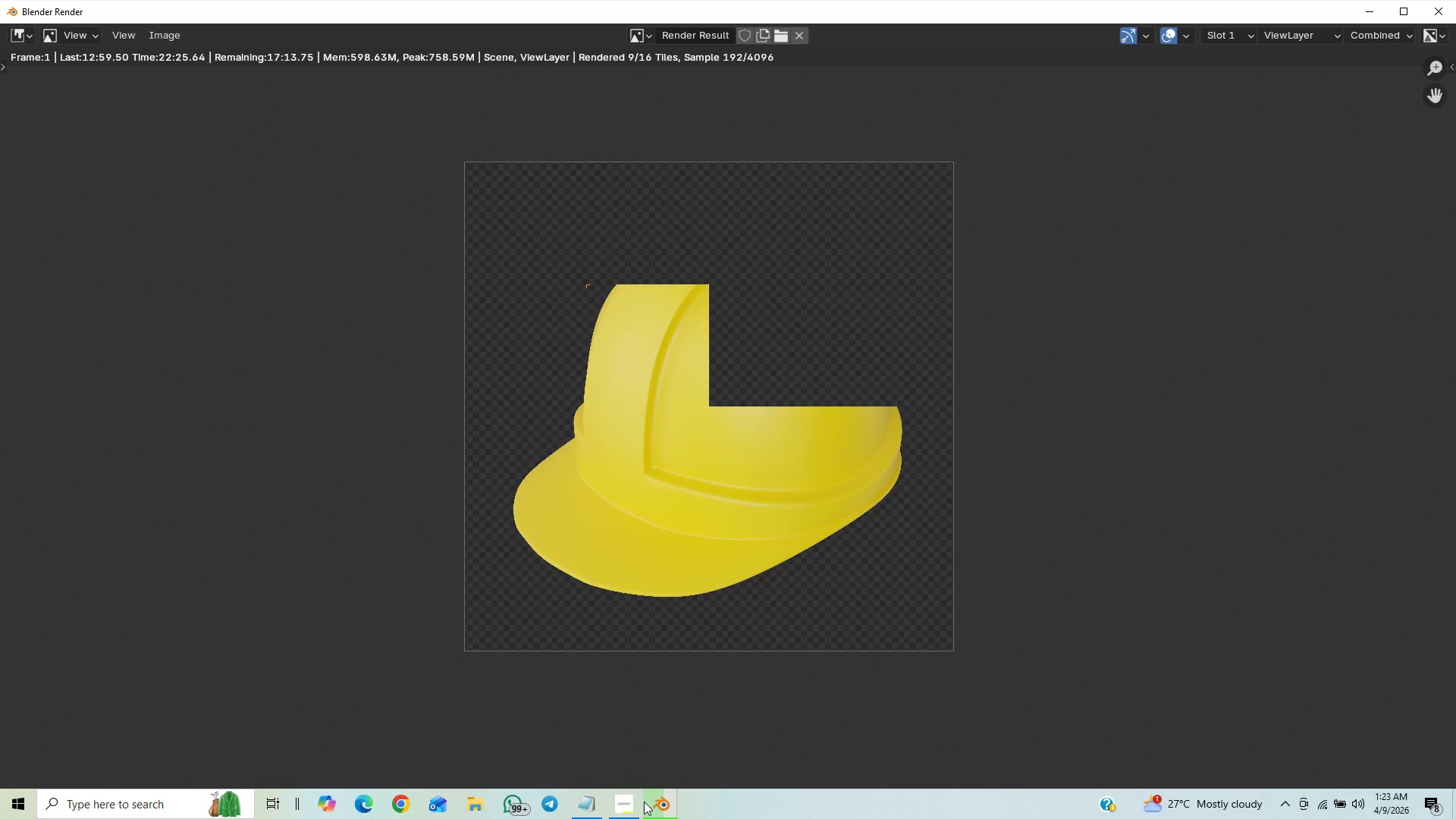 
wait(5.3)
 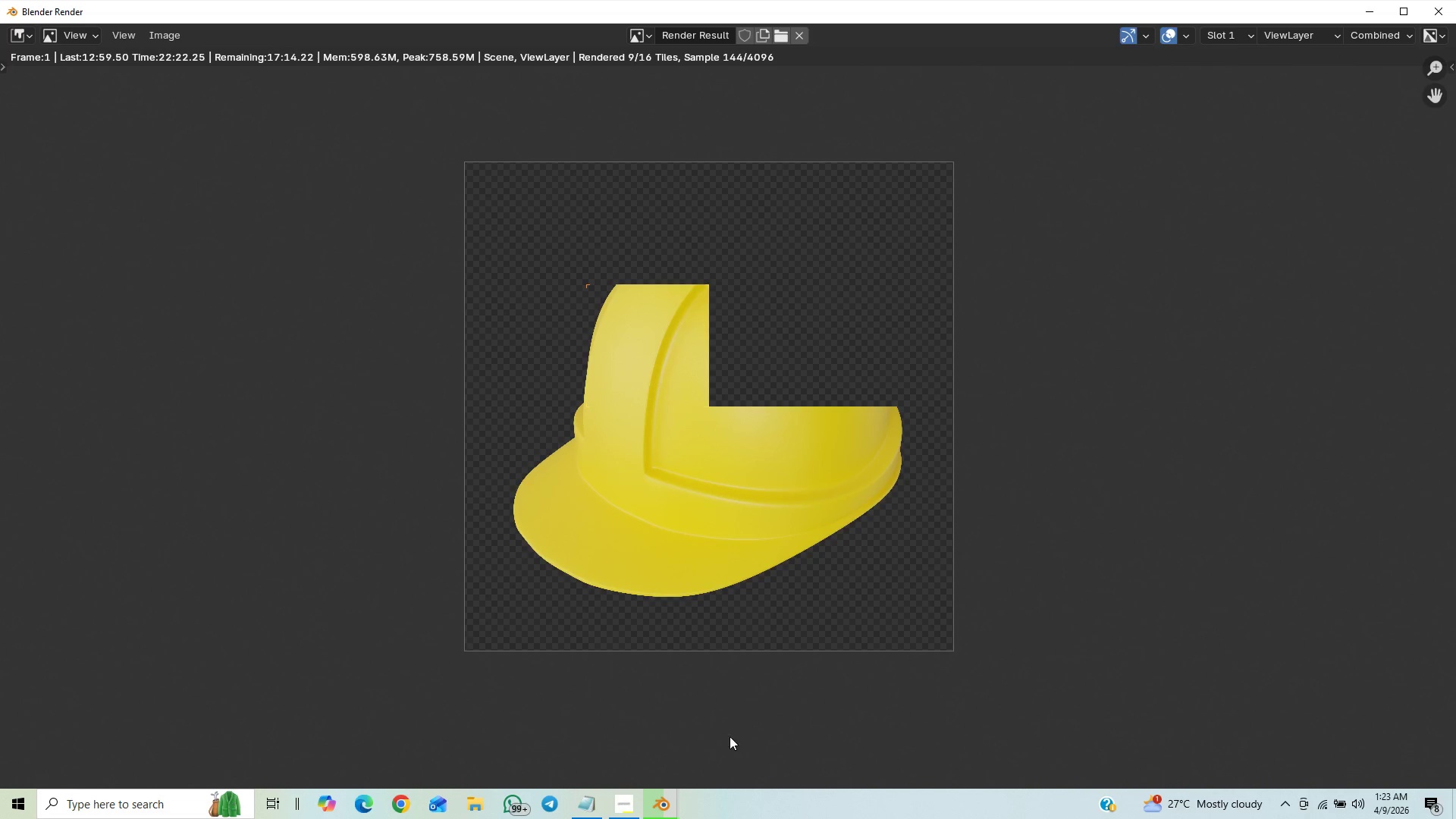 
left_click([623, 808])